 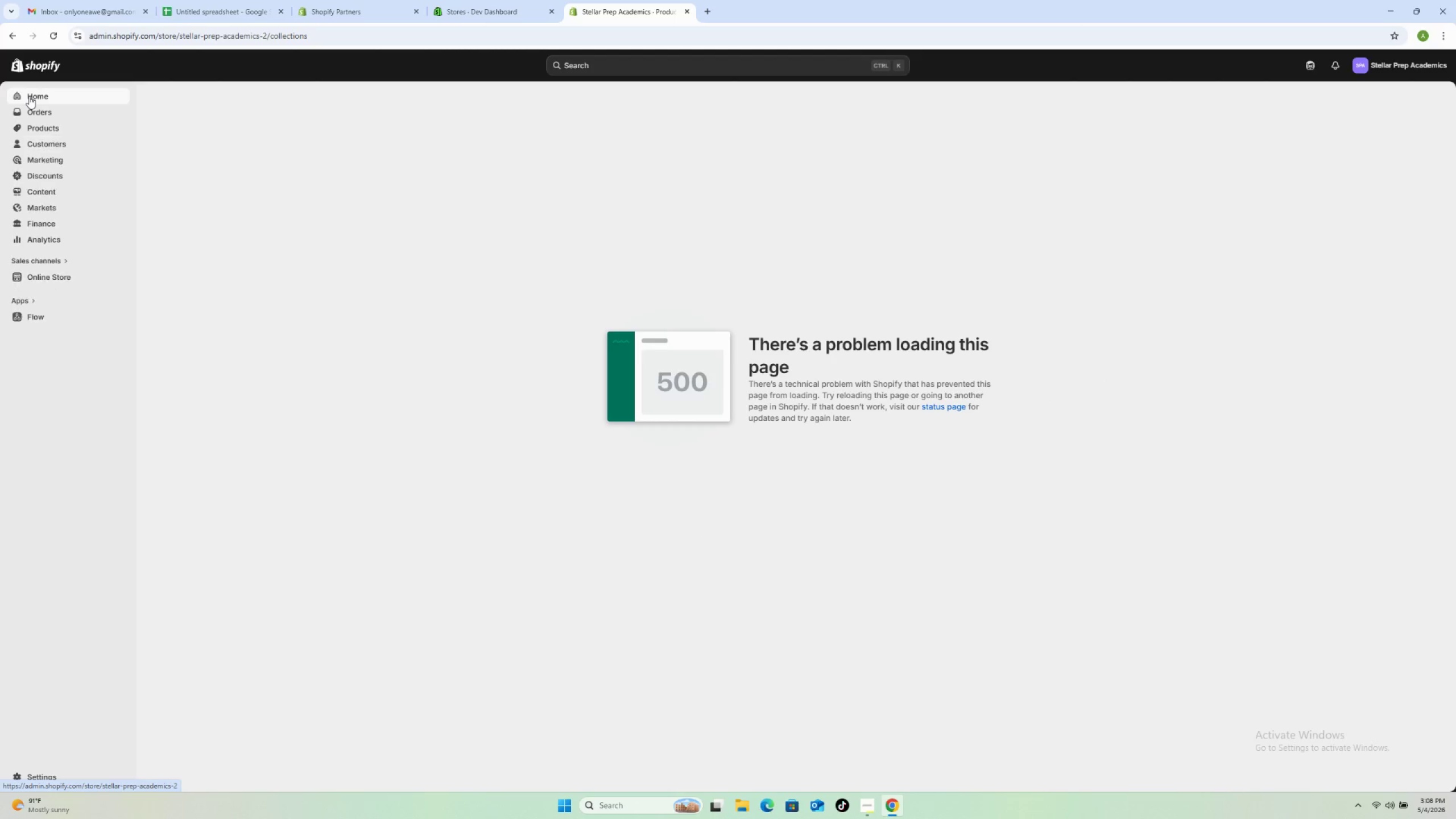 
left_click([52, 31])
 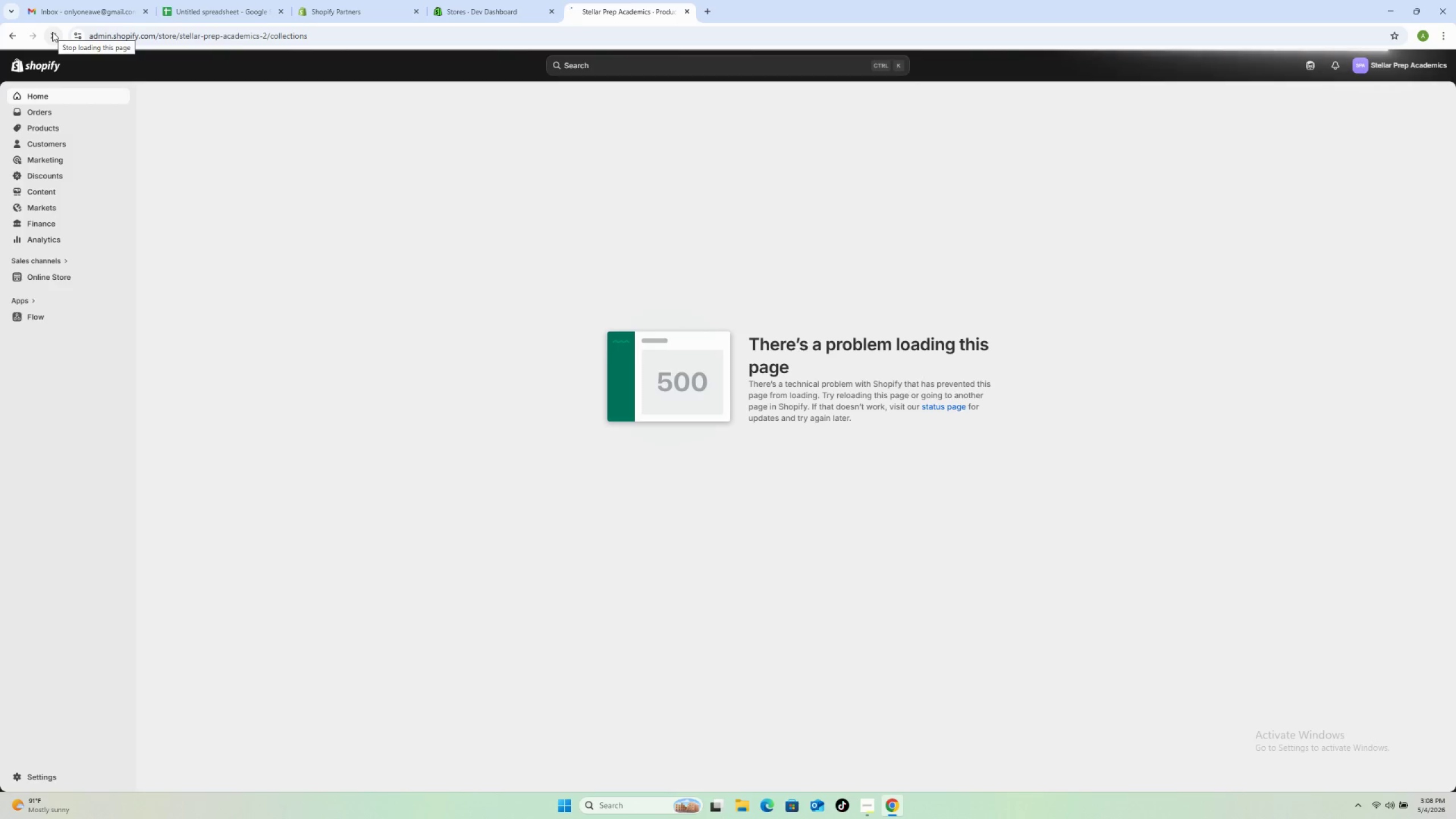 
wait(11.77)
 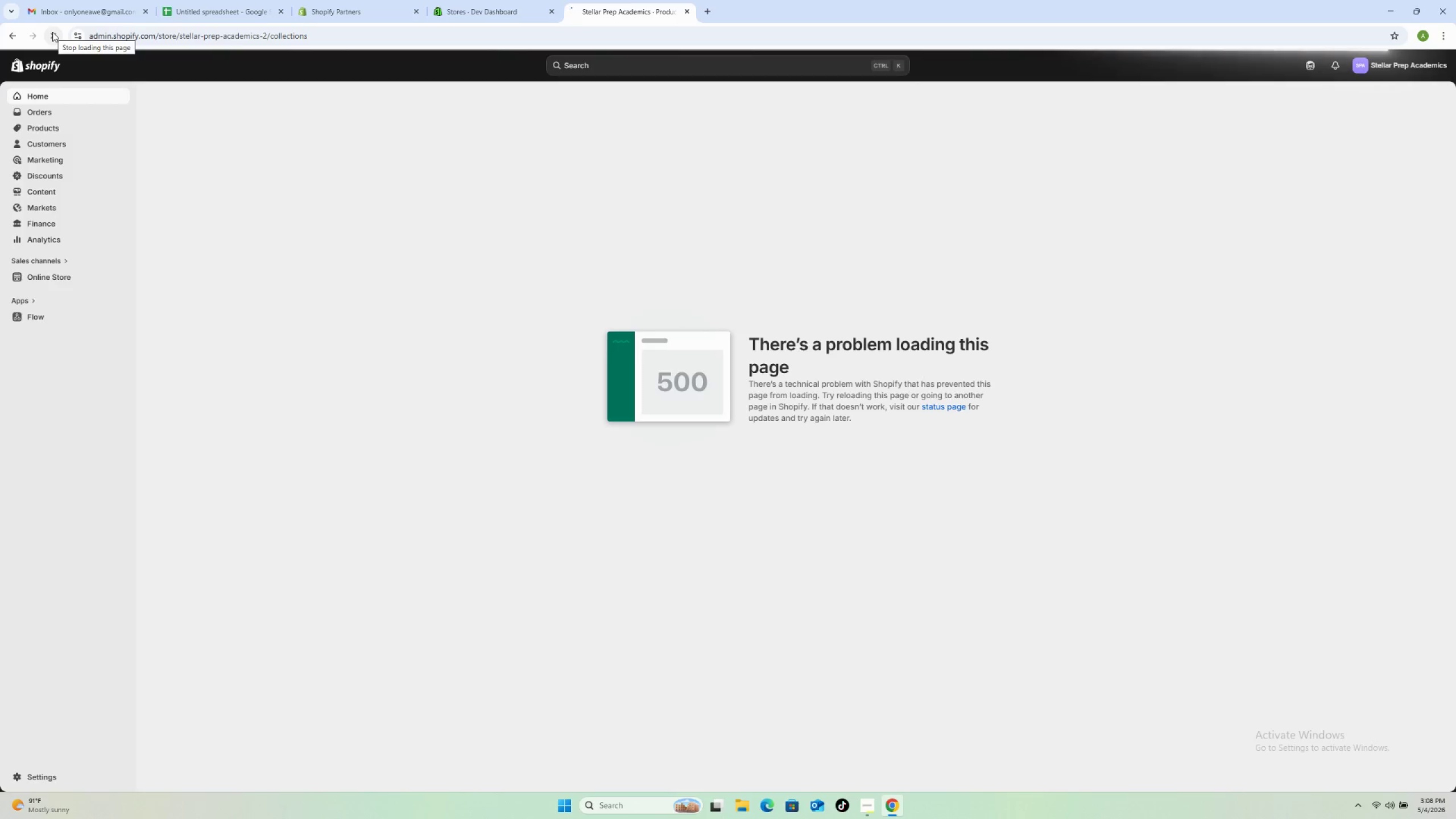 
left_click([573, 384])
 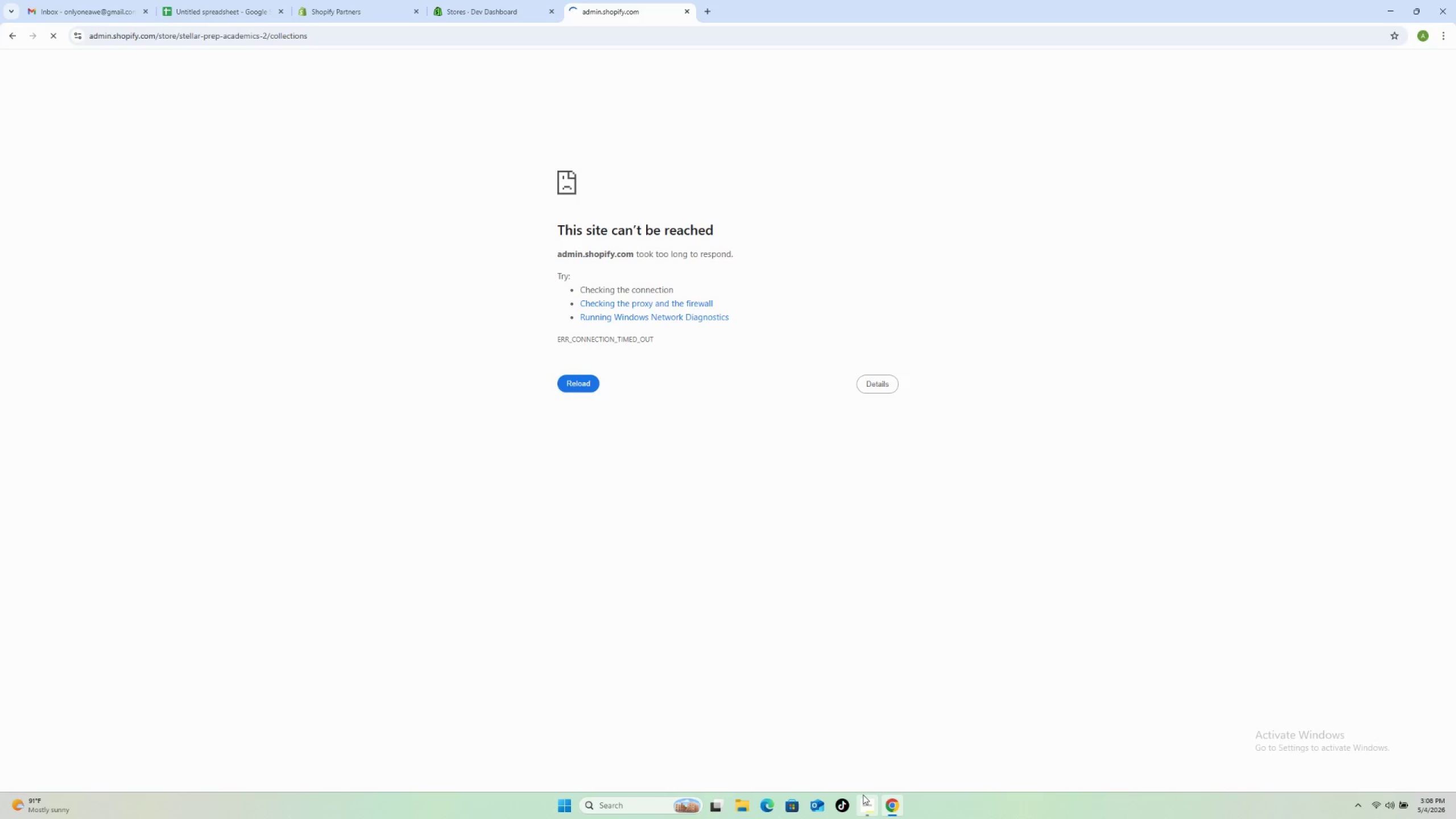 
left_click([863, 795])